 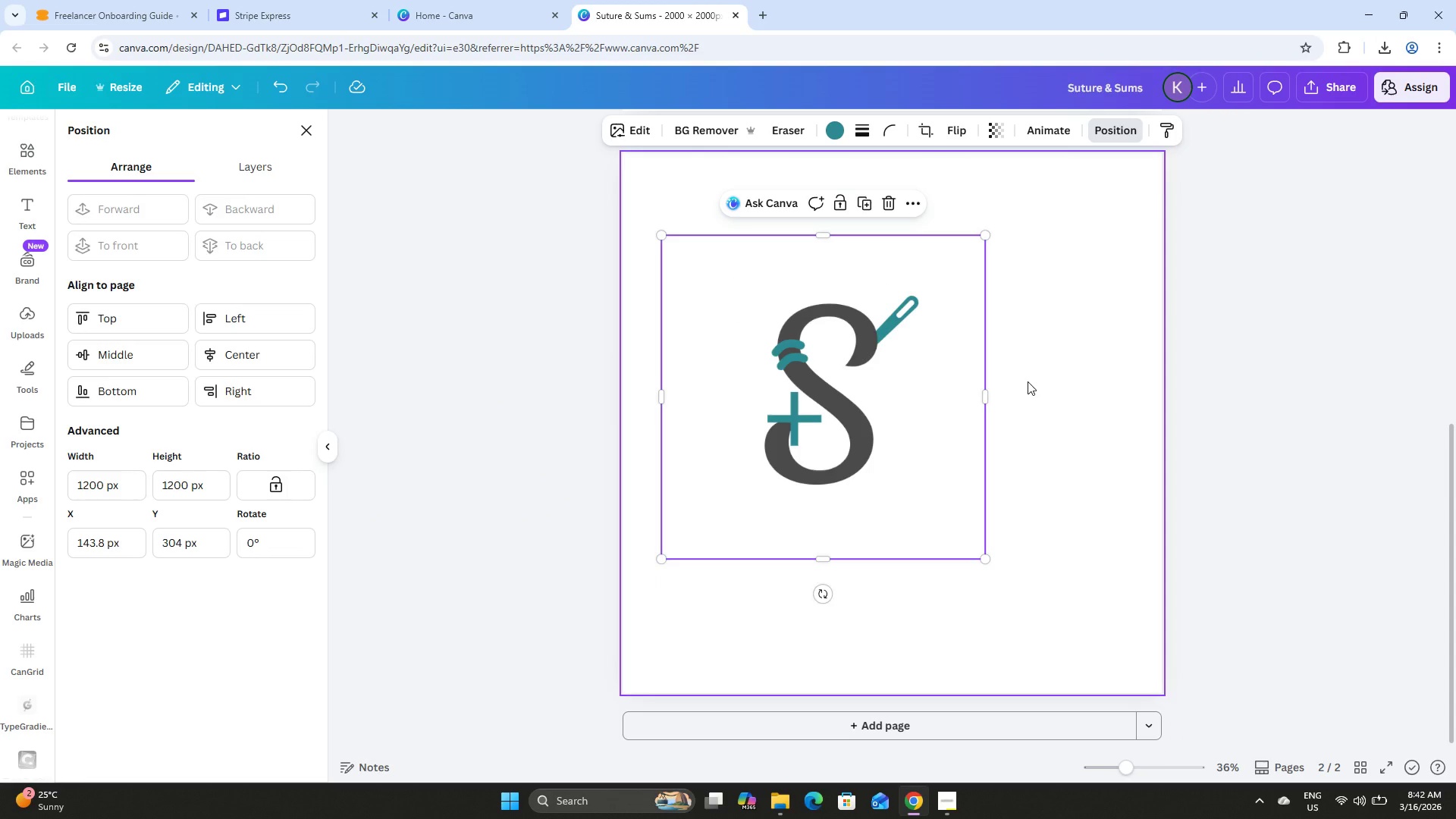 
scroll: coordinate [1022, 375], scroll_direction: up, amount: 1.0
 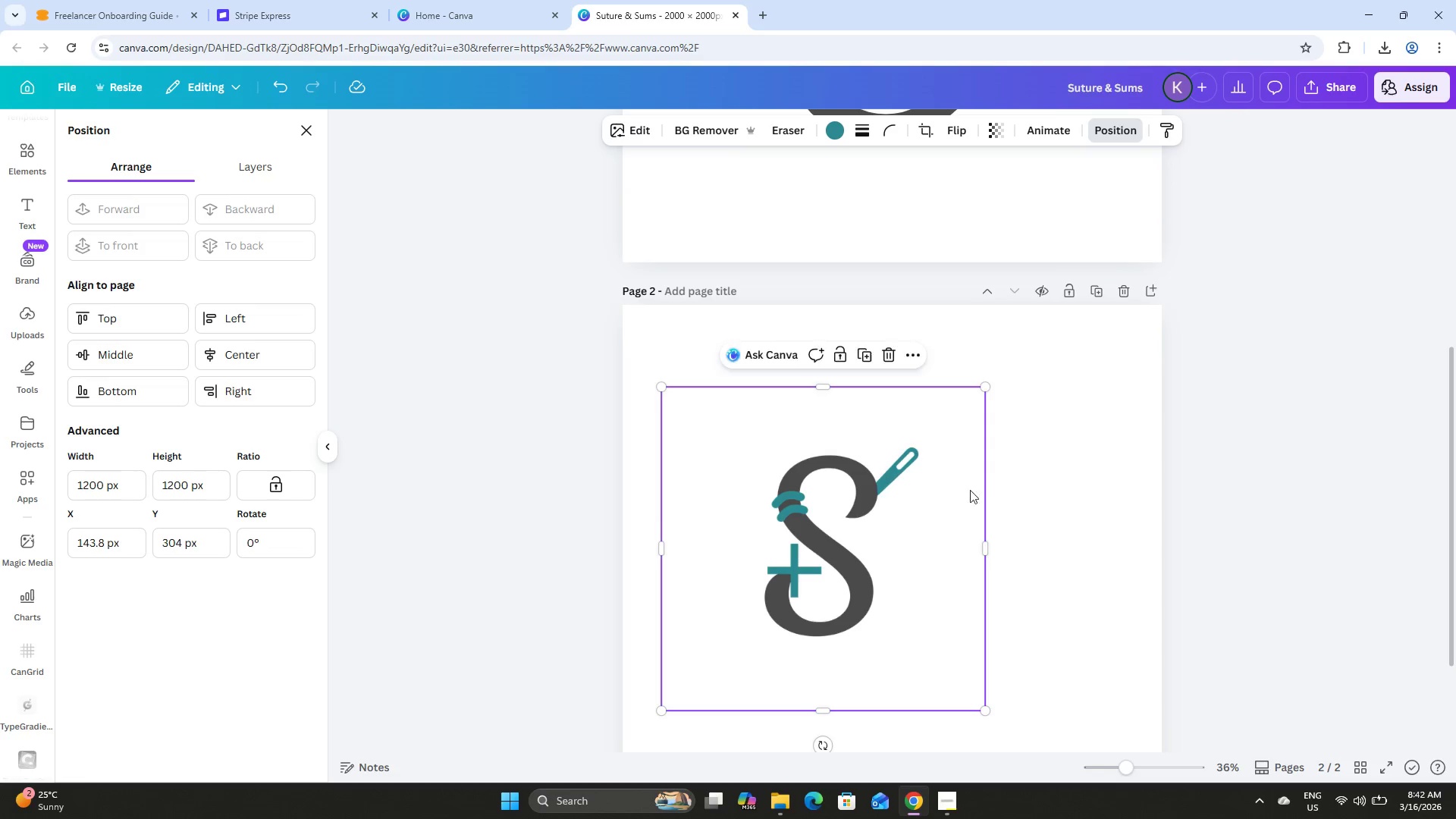 
scroll: coordinate [981, 485], scroll_direction: down, amount: 2.0
 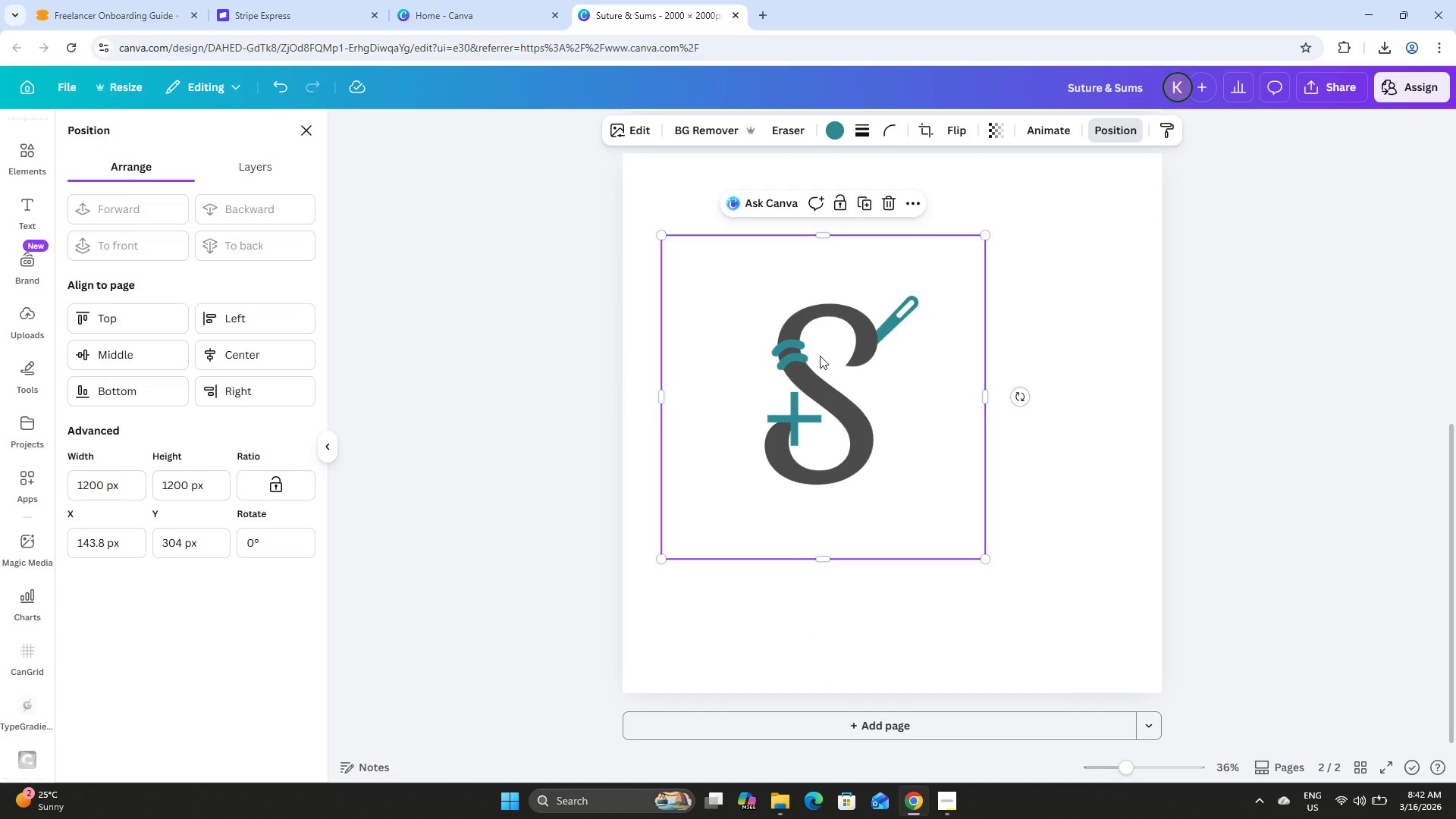 
left_click([820, 356])
 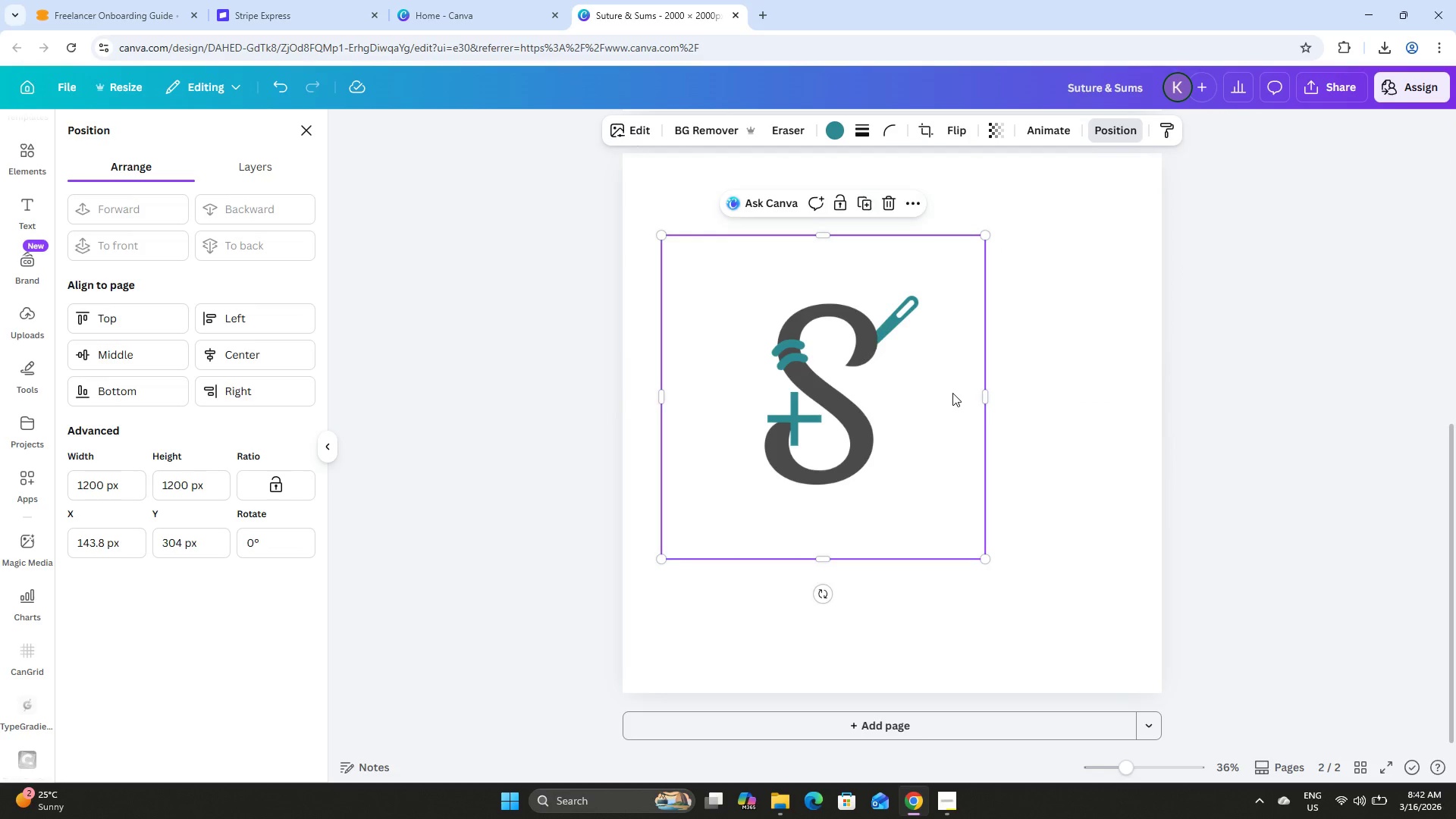 
scroll: coordinate [952, 393], scroll_direction: up, amount: 13.0
 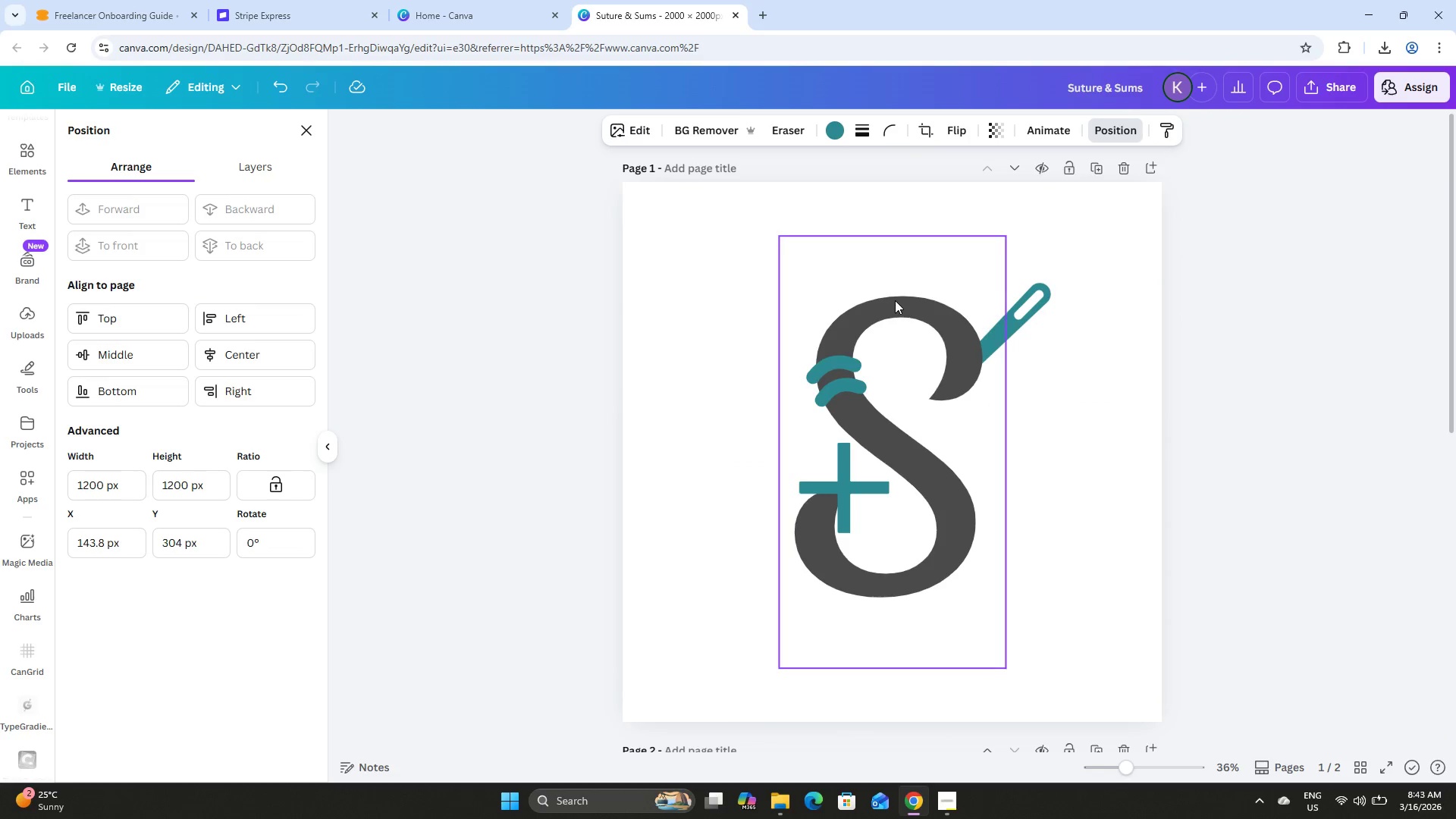 
scroll: coordinate [895, 300], scroll_direction: down, amount: 3.0
 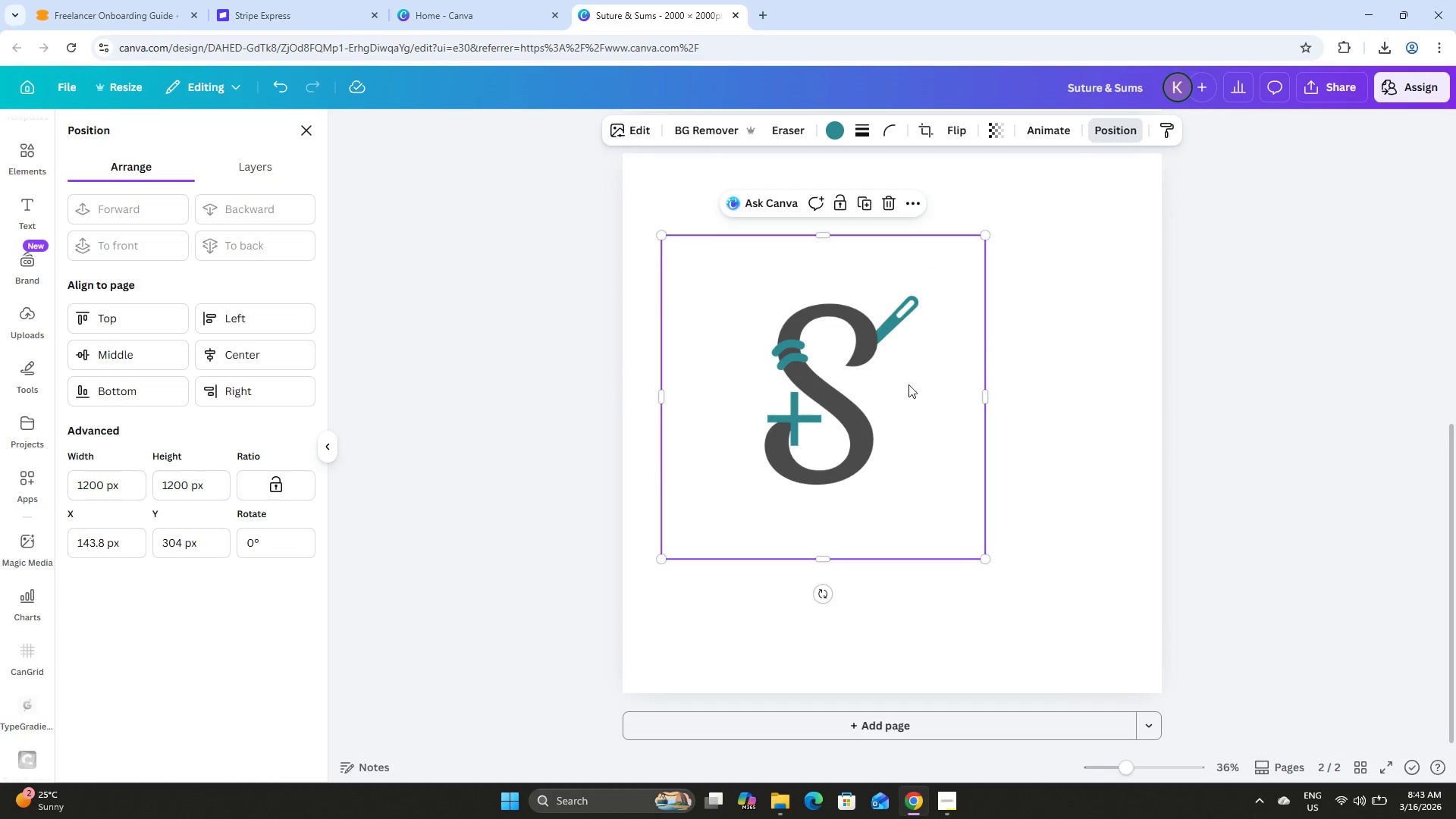 
left_click([934, 799])